 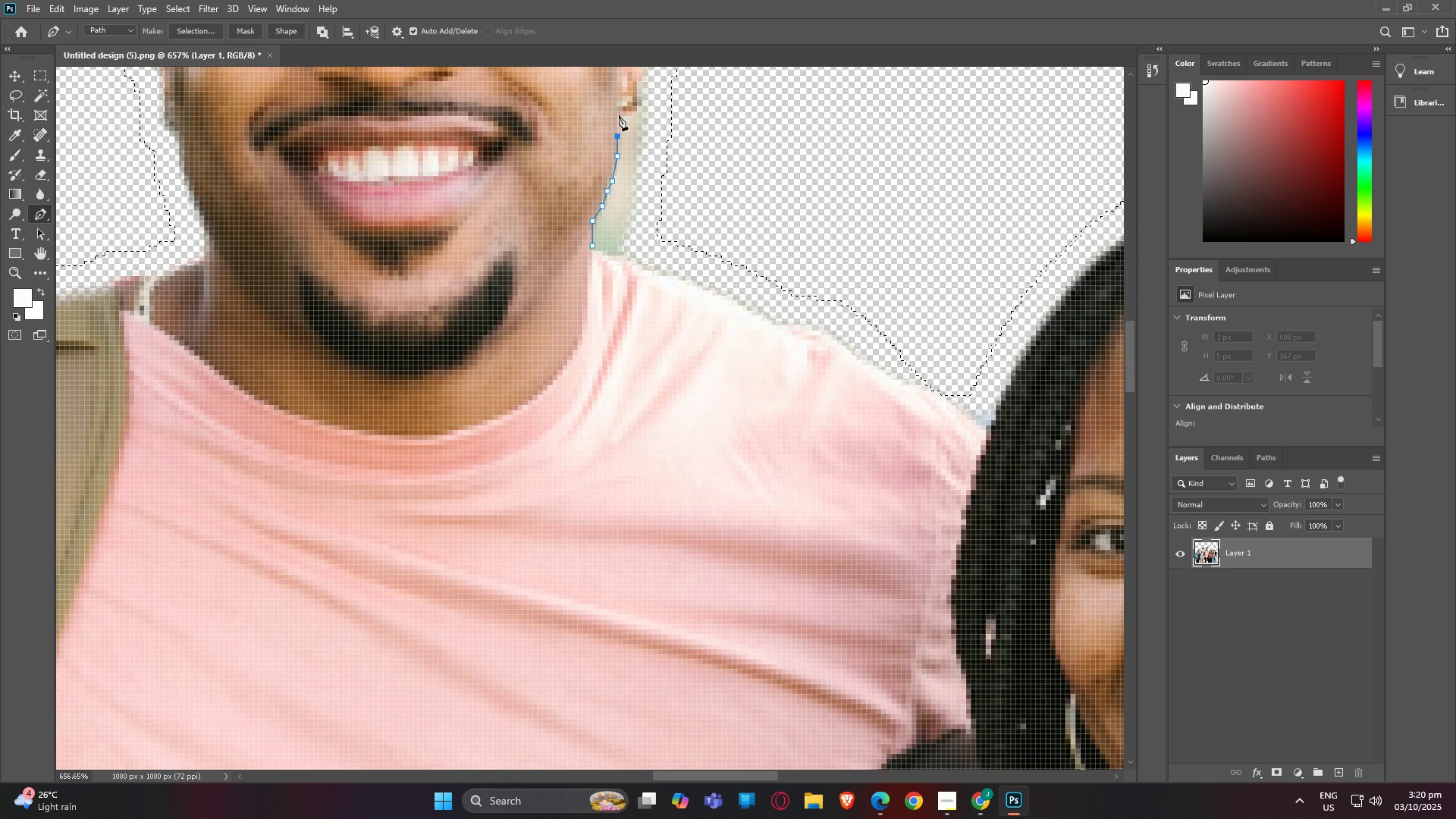 
double_click([629, 115])
 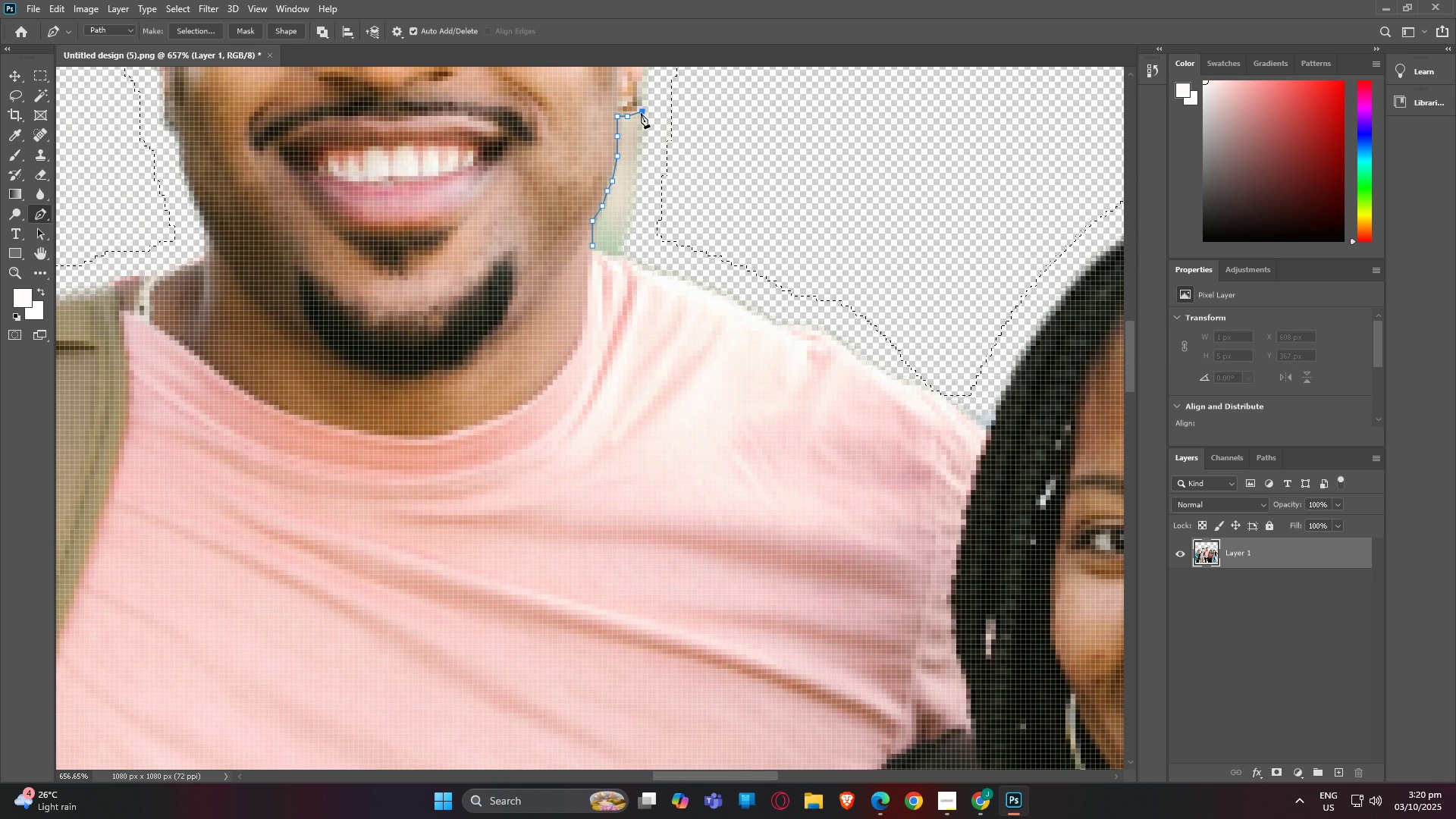 
triple_click([641, 113])
 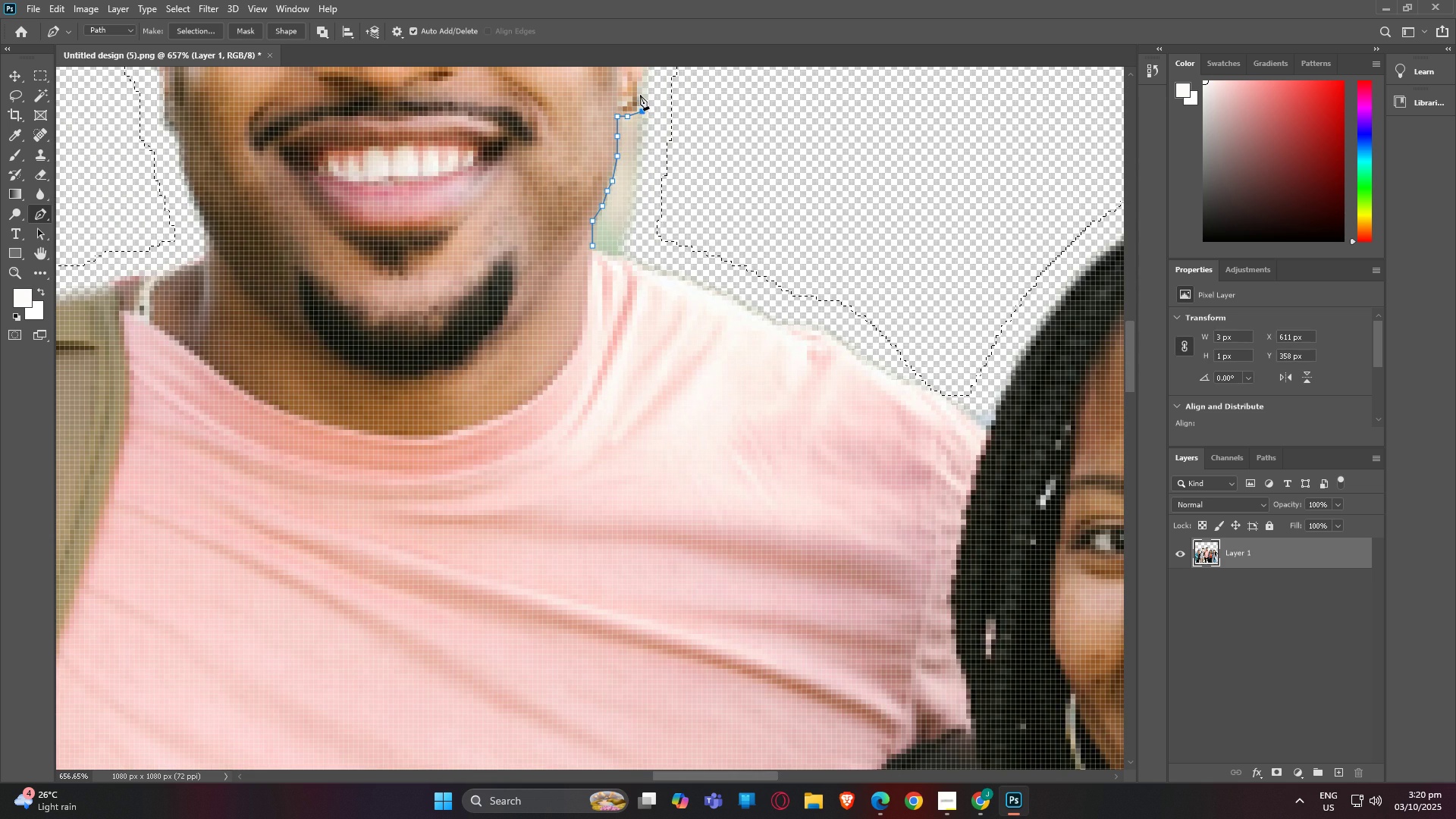 
left_click([640, 95])
 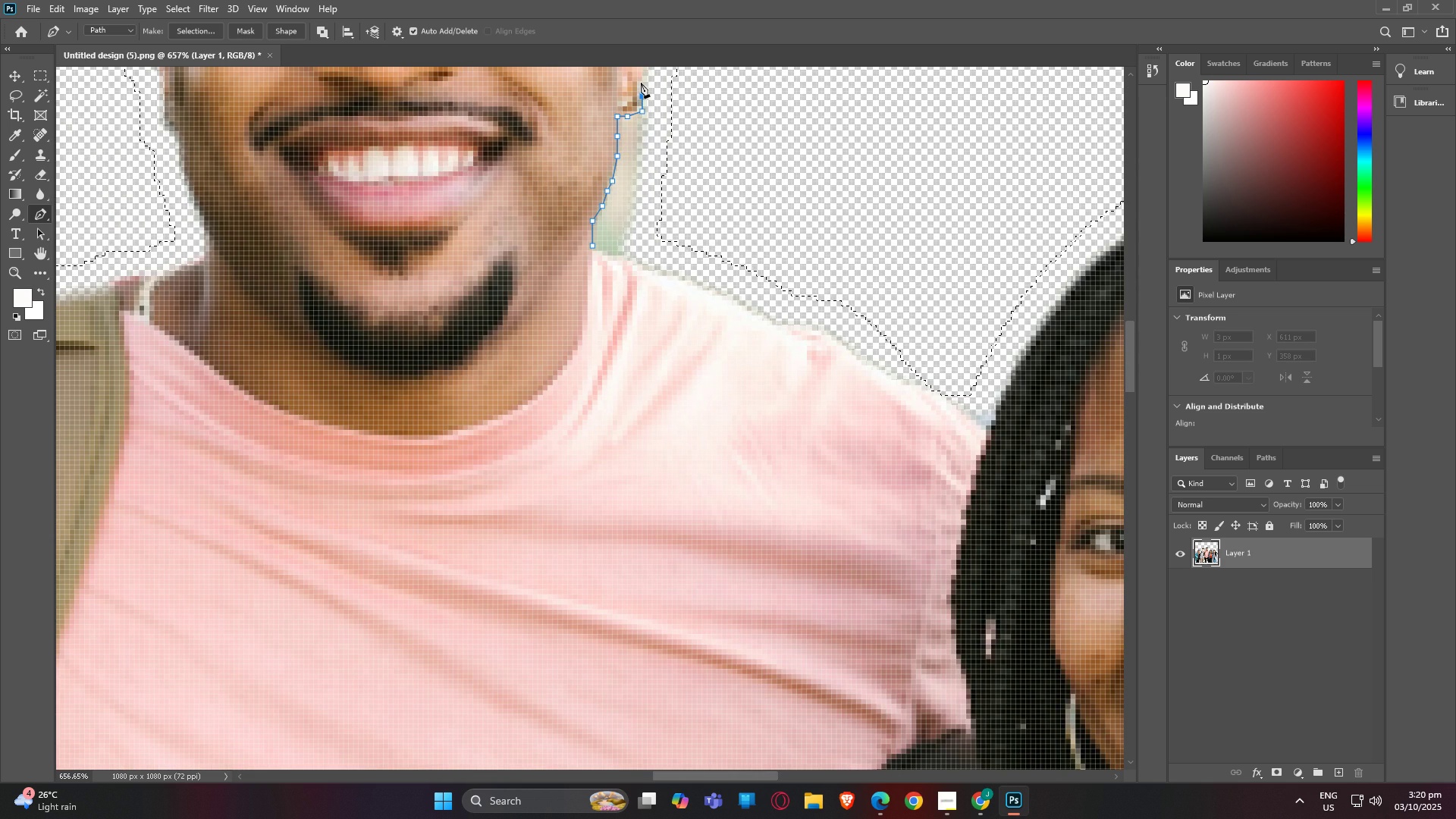 
left_click([641, 83])
 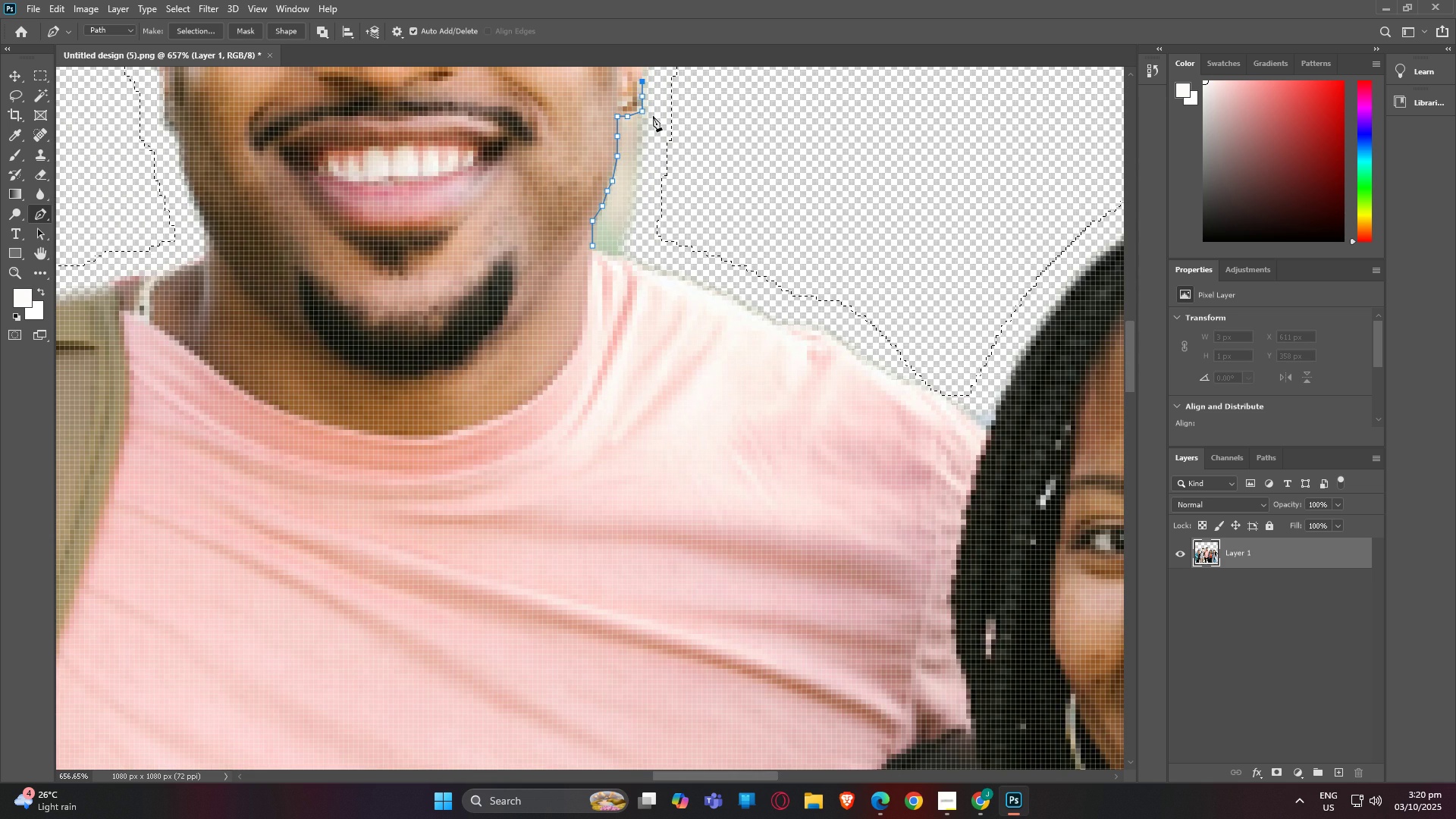 
type(hp)
 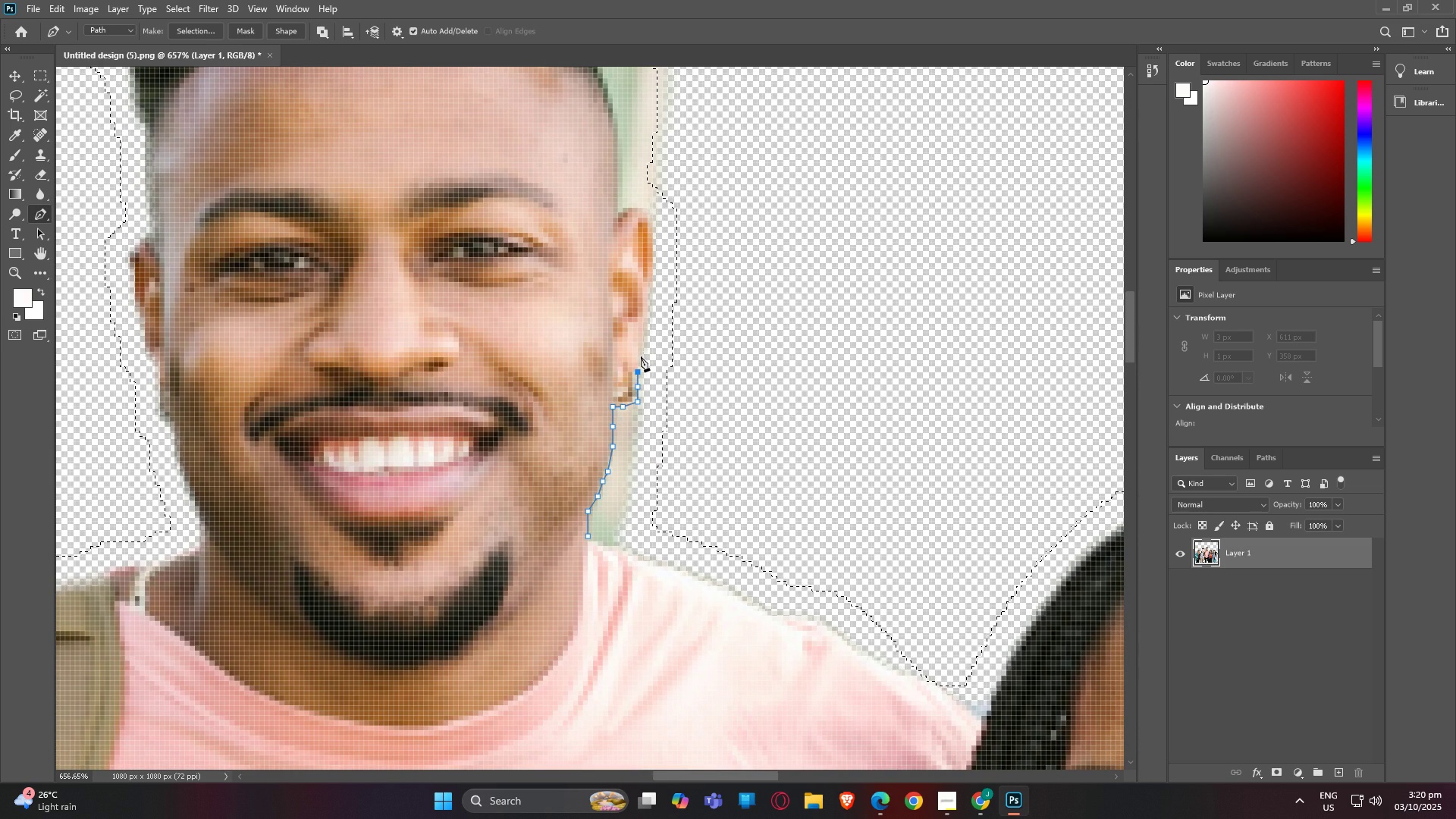 
left_click([641, 356])
 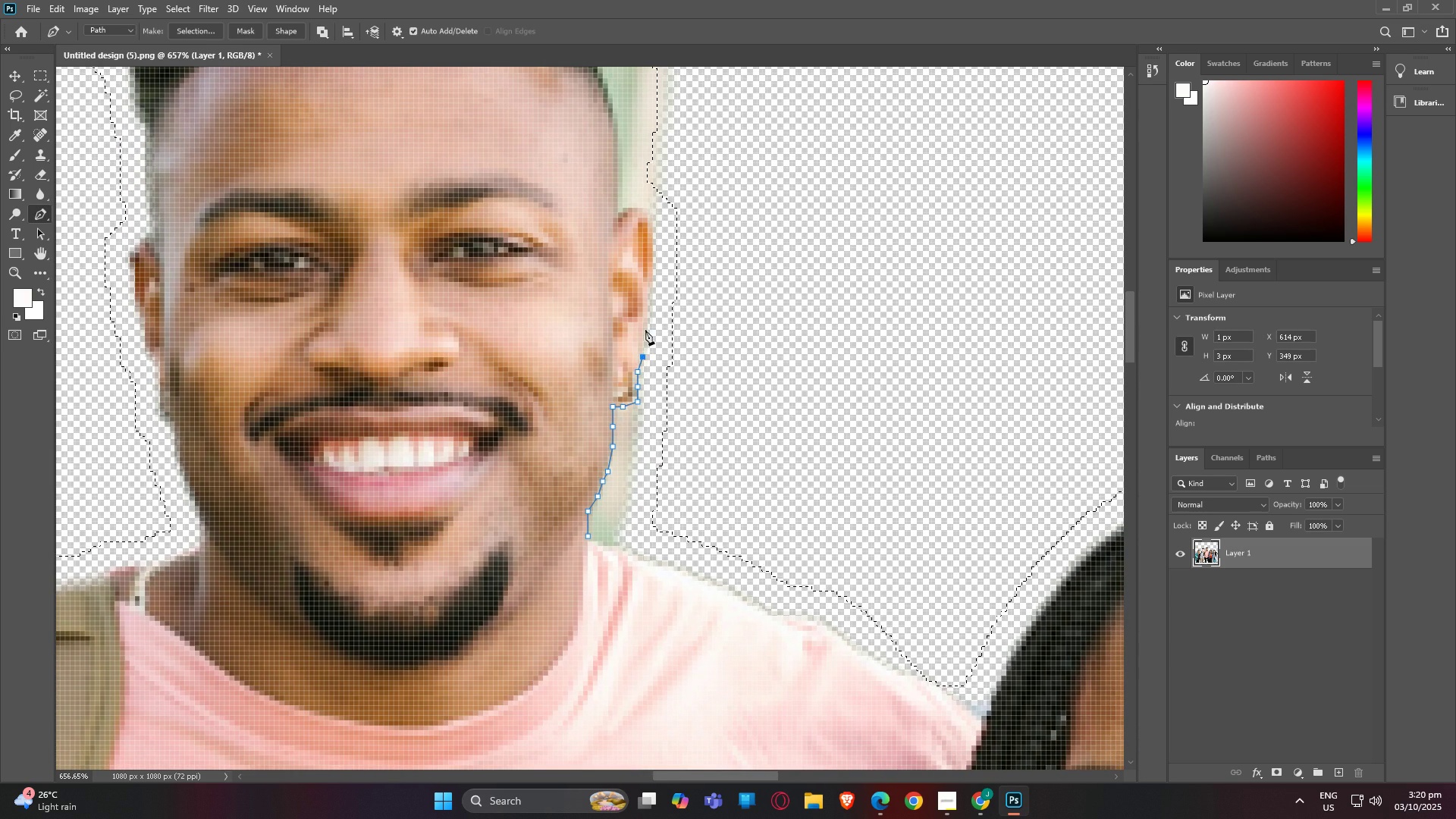 
left_click([645, 330])
 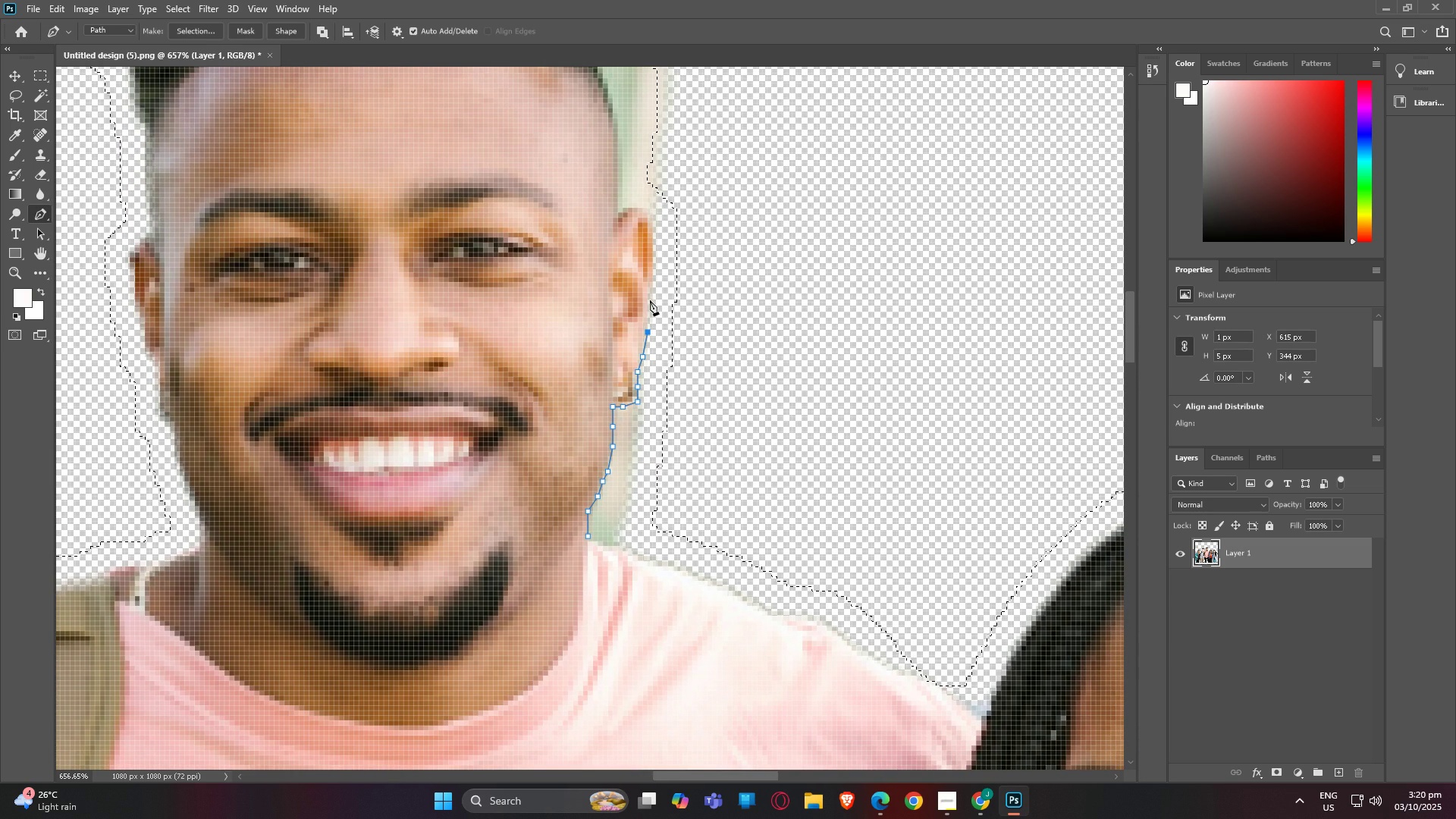 
left_click([650, 300])
 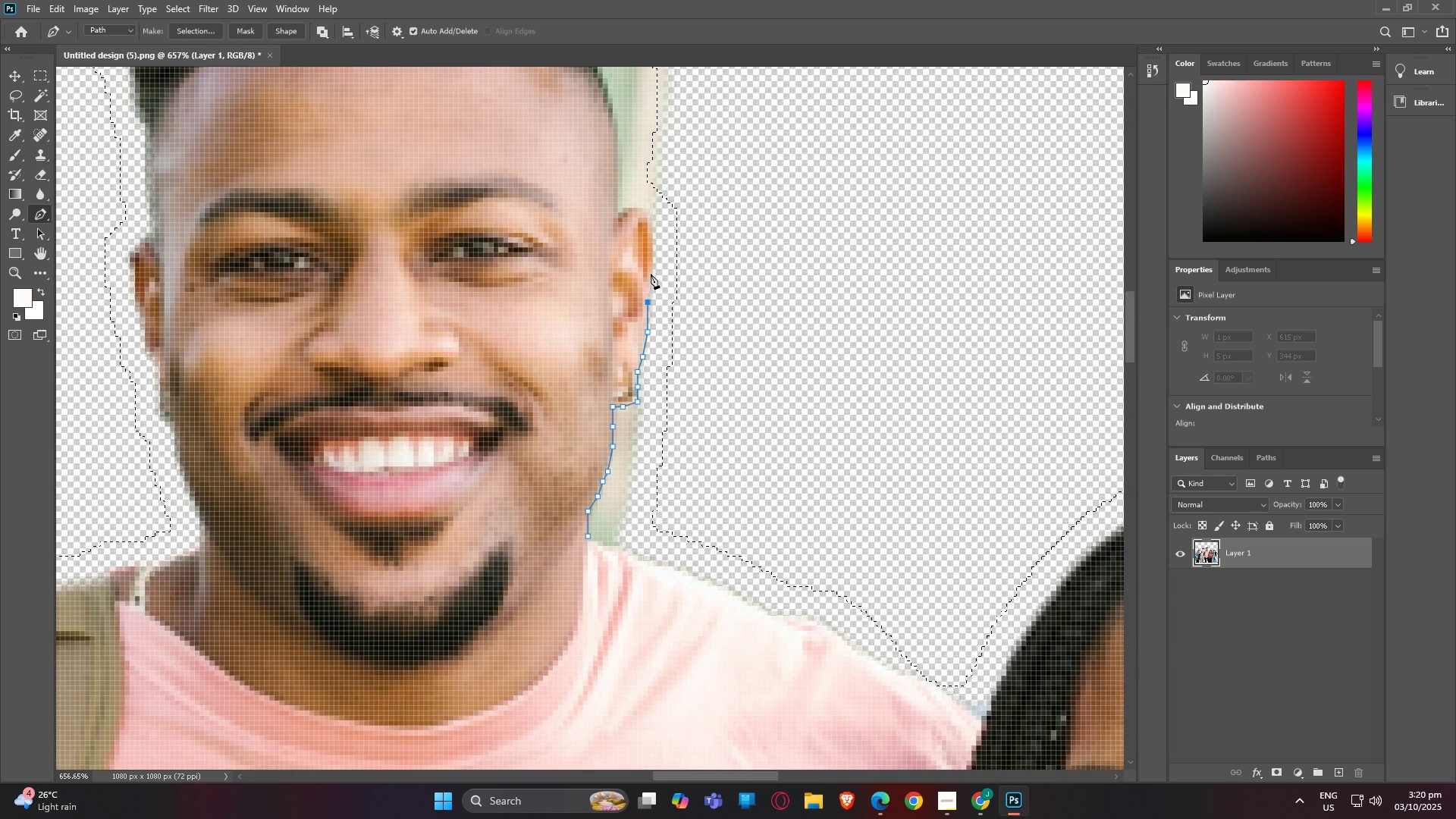 
left_click([651, 274])
 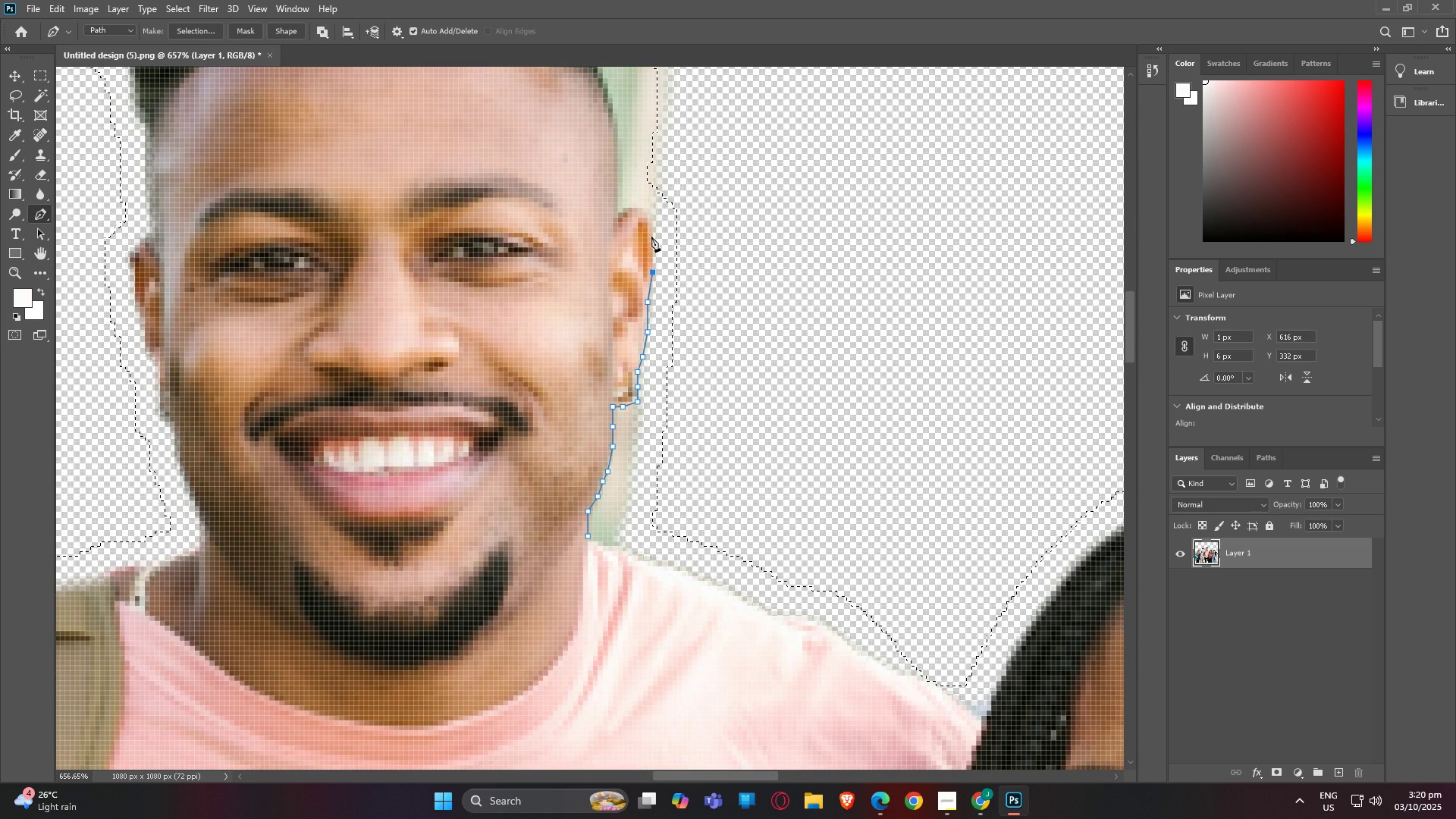 
left_click([651, 237])
 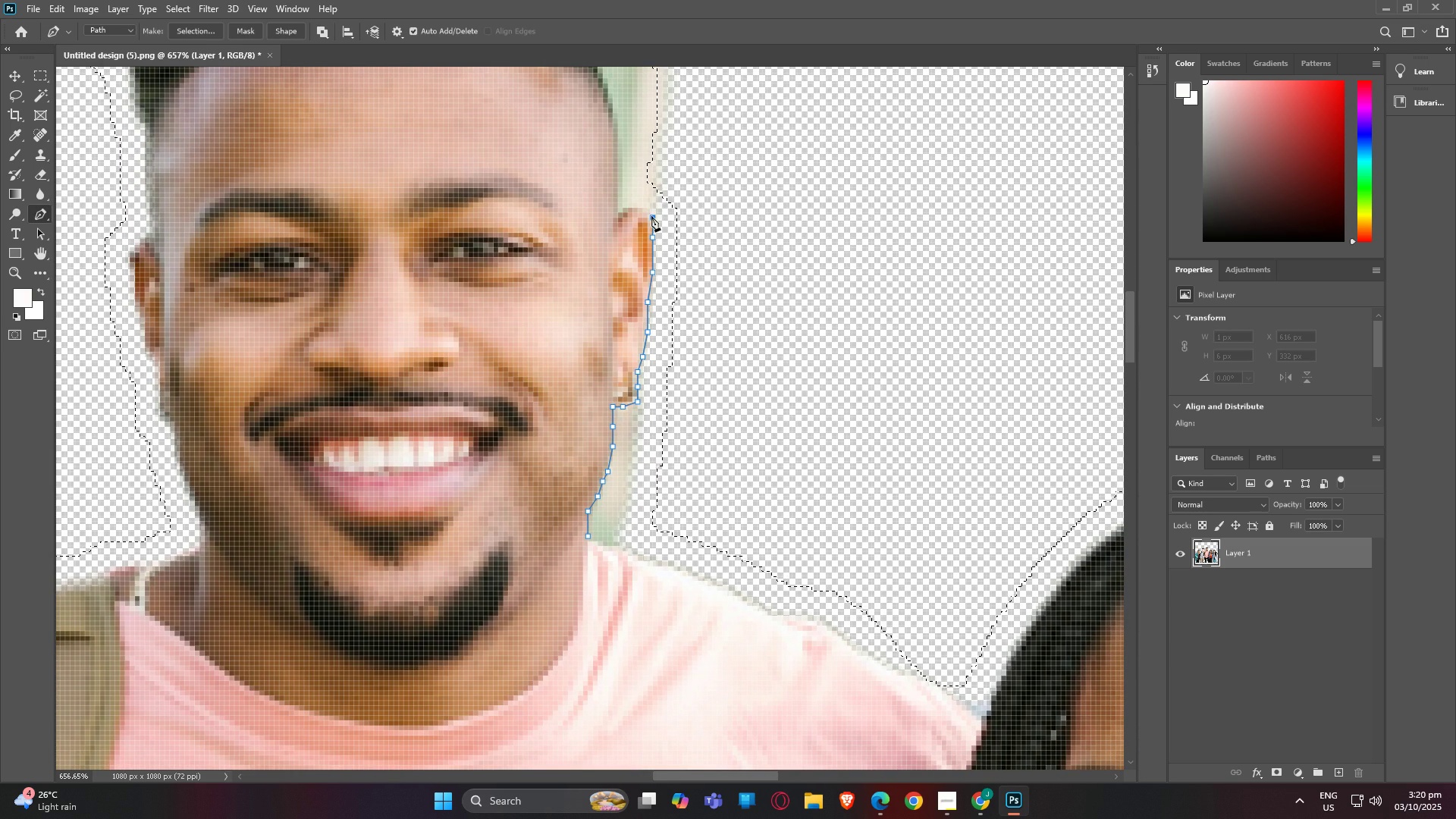 
left_click([651, 216])
 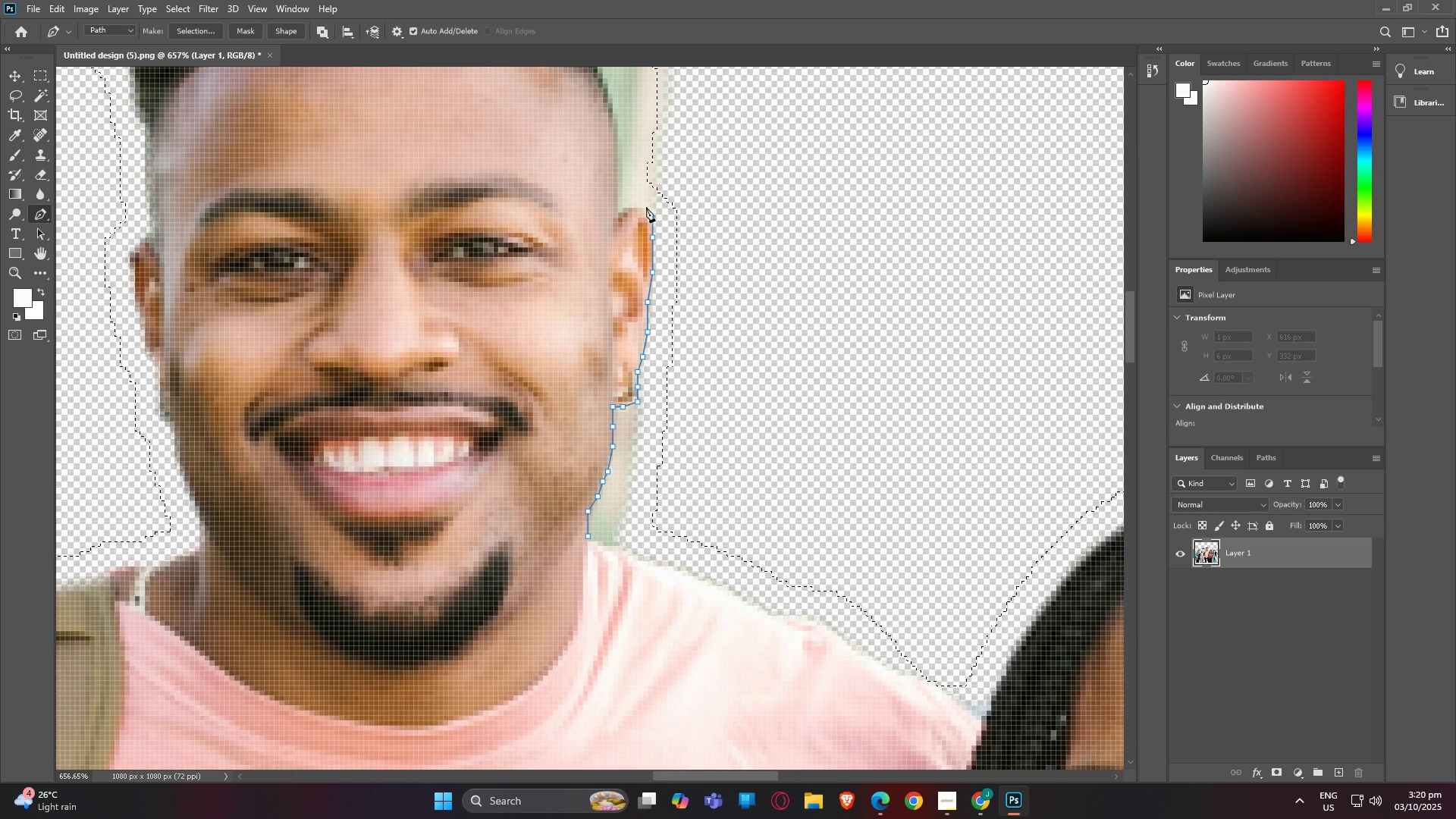 
left_click([646, 207])
 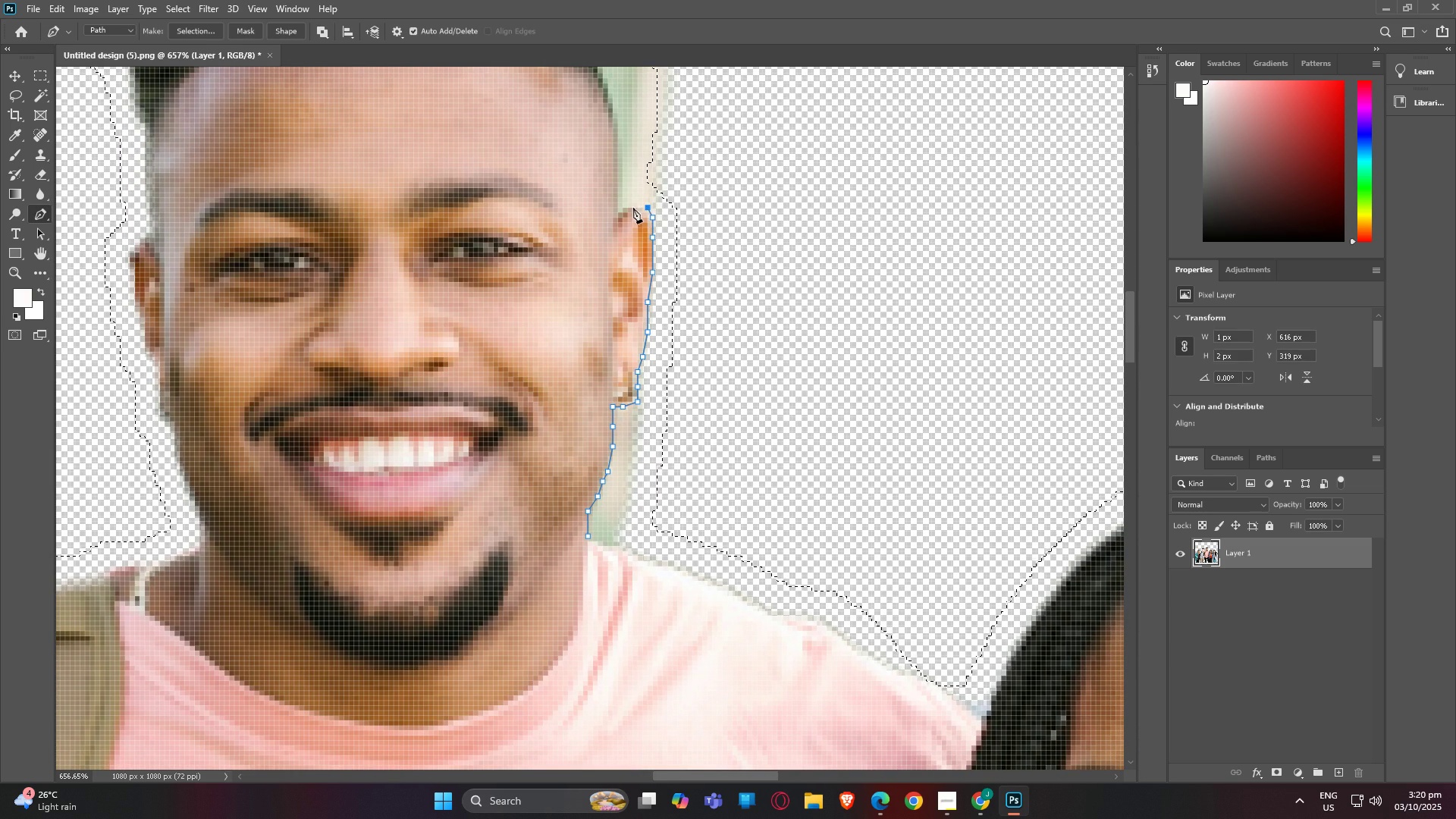 
left_click([633, 208])
 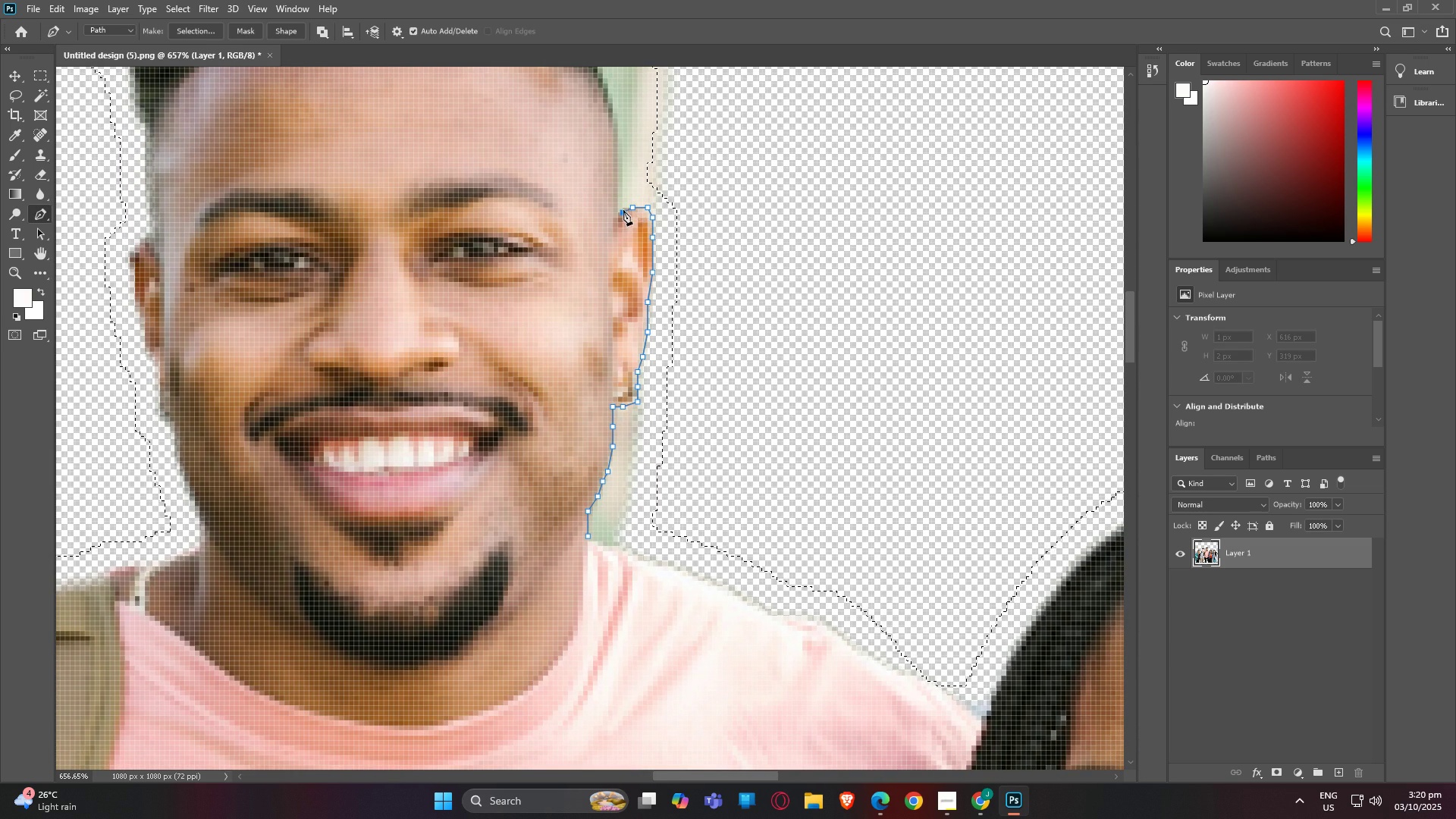 
left_click([623, 210])
 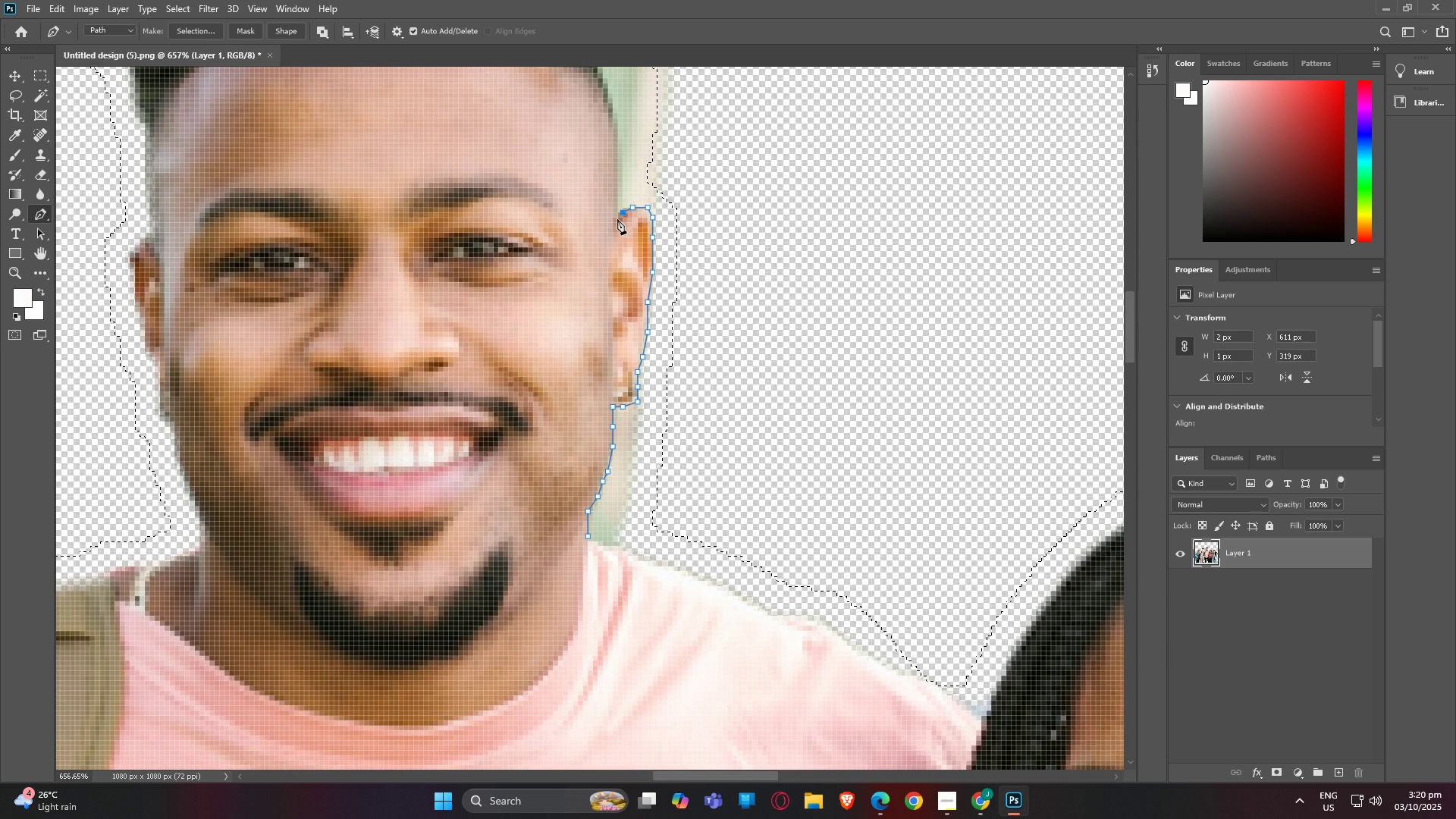 
left_click([617, 219])
 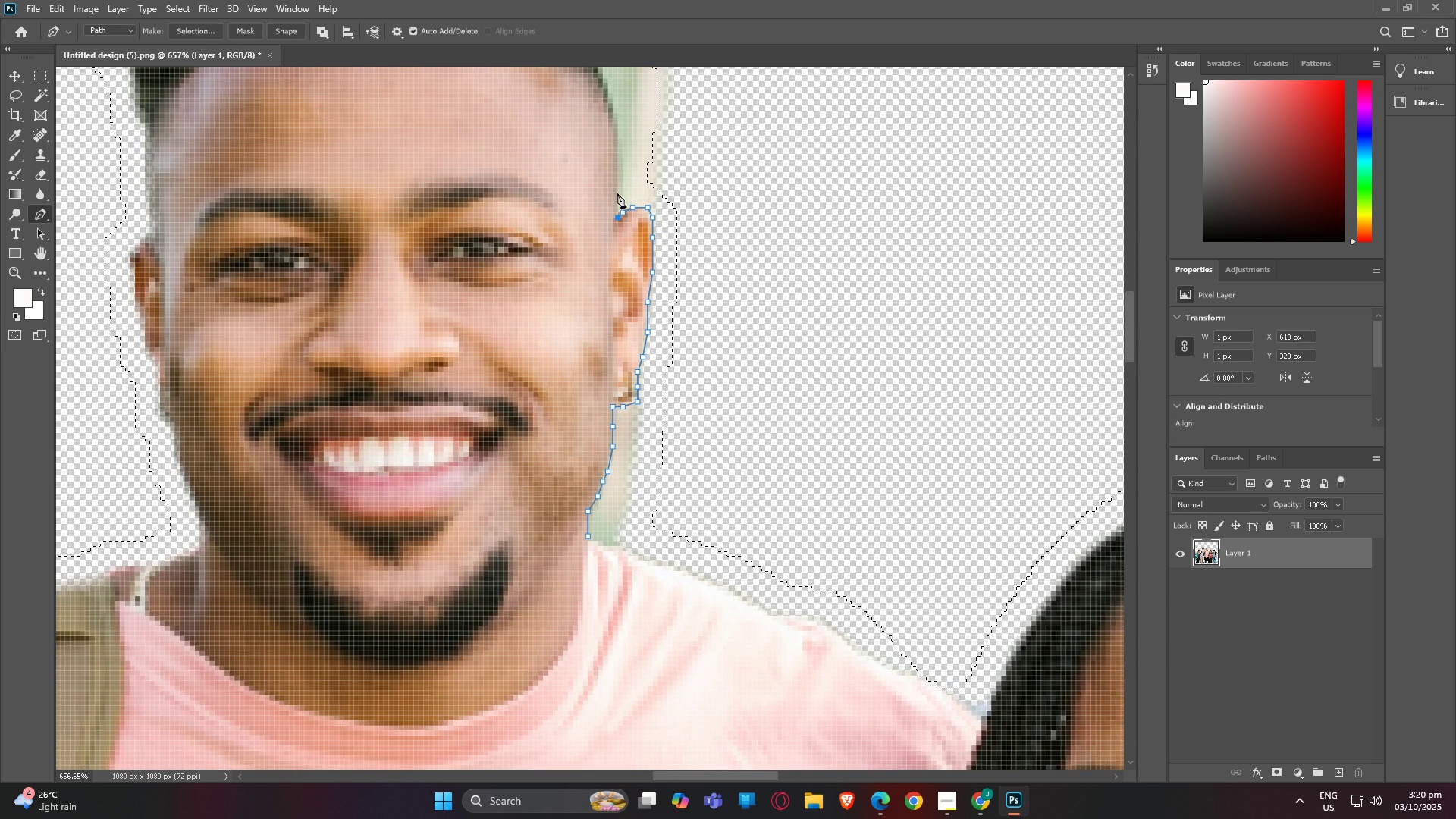 
left_click([617, 193])
 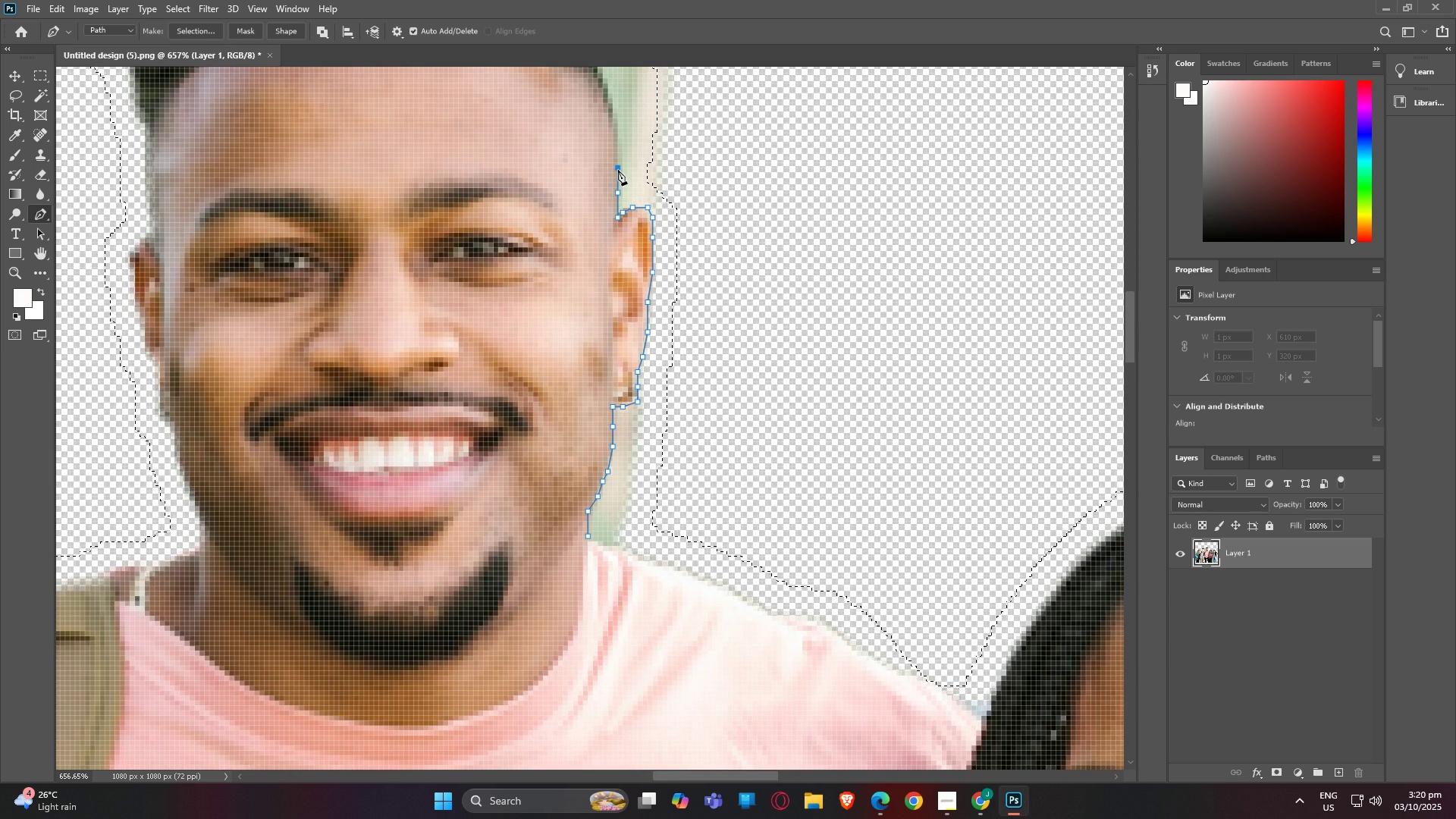 
left_click([618, 170])
 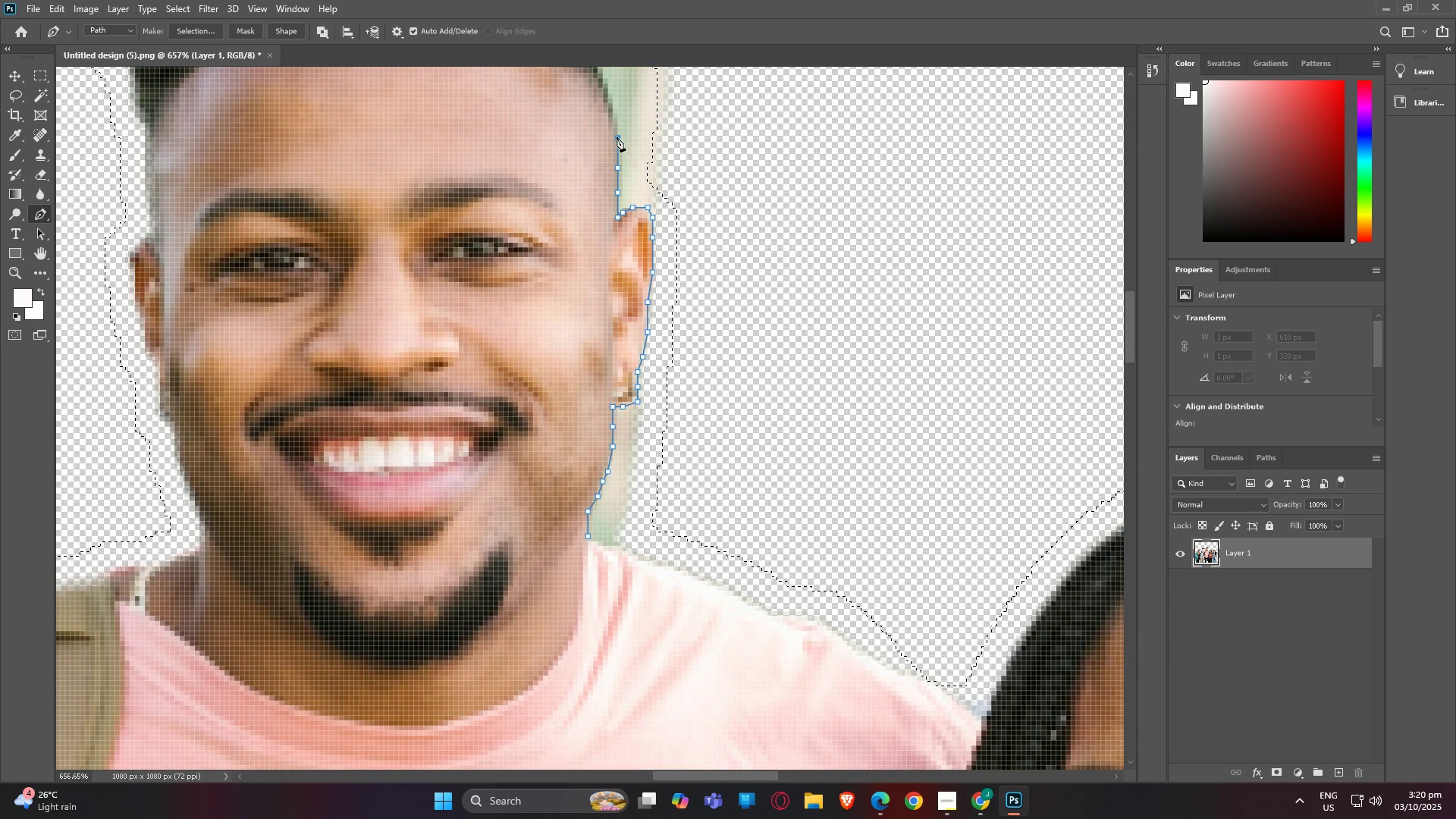 
left_click([617, 136])
 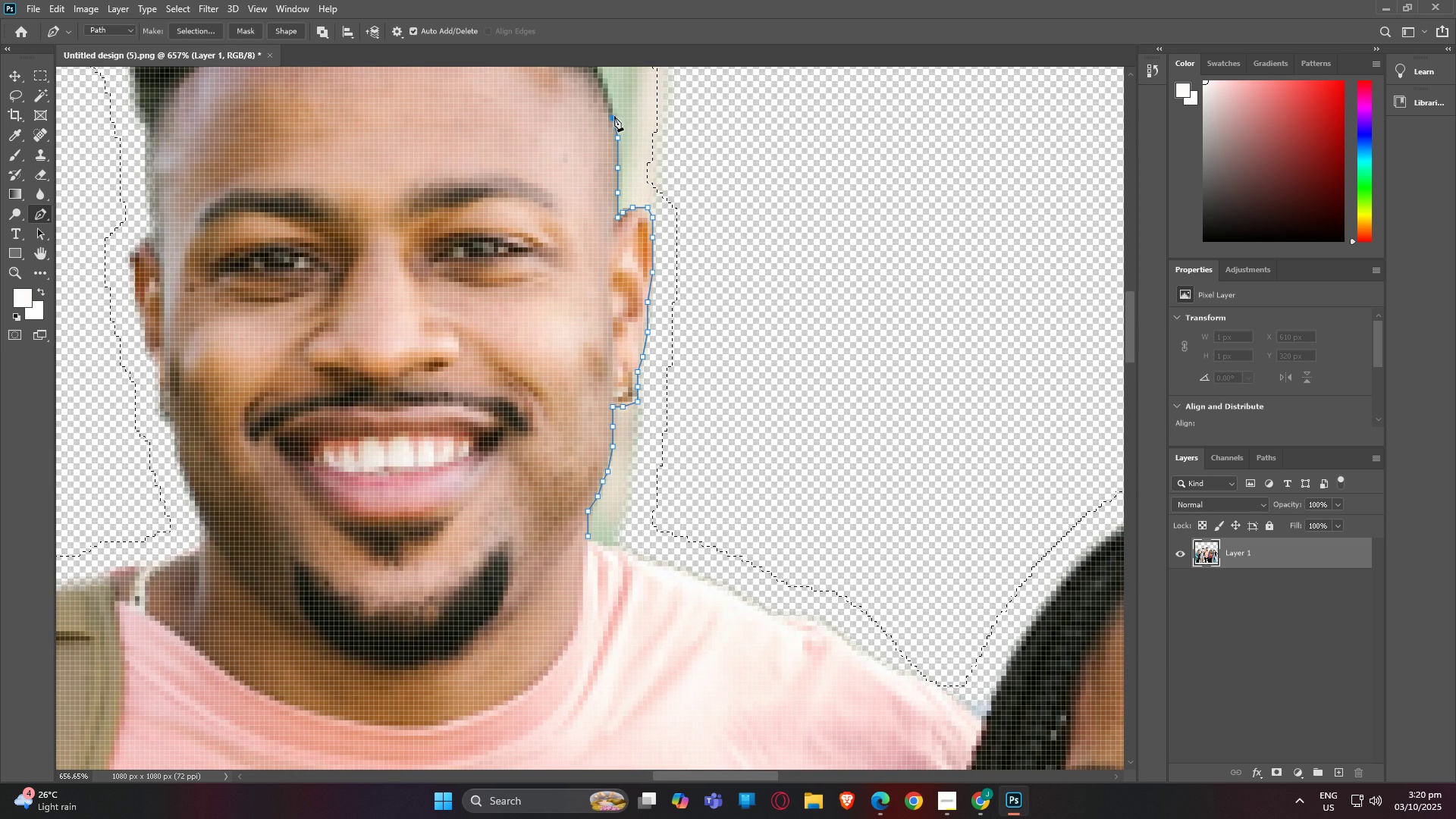 
left_click([614, 116])
 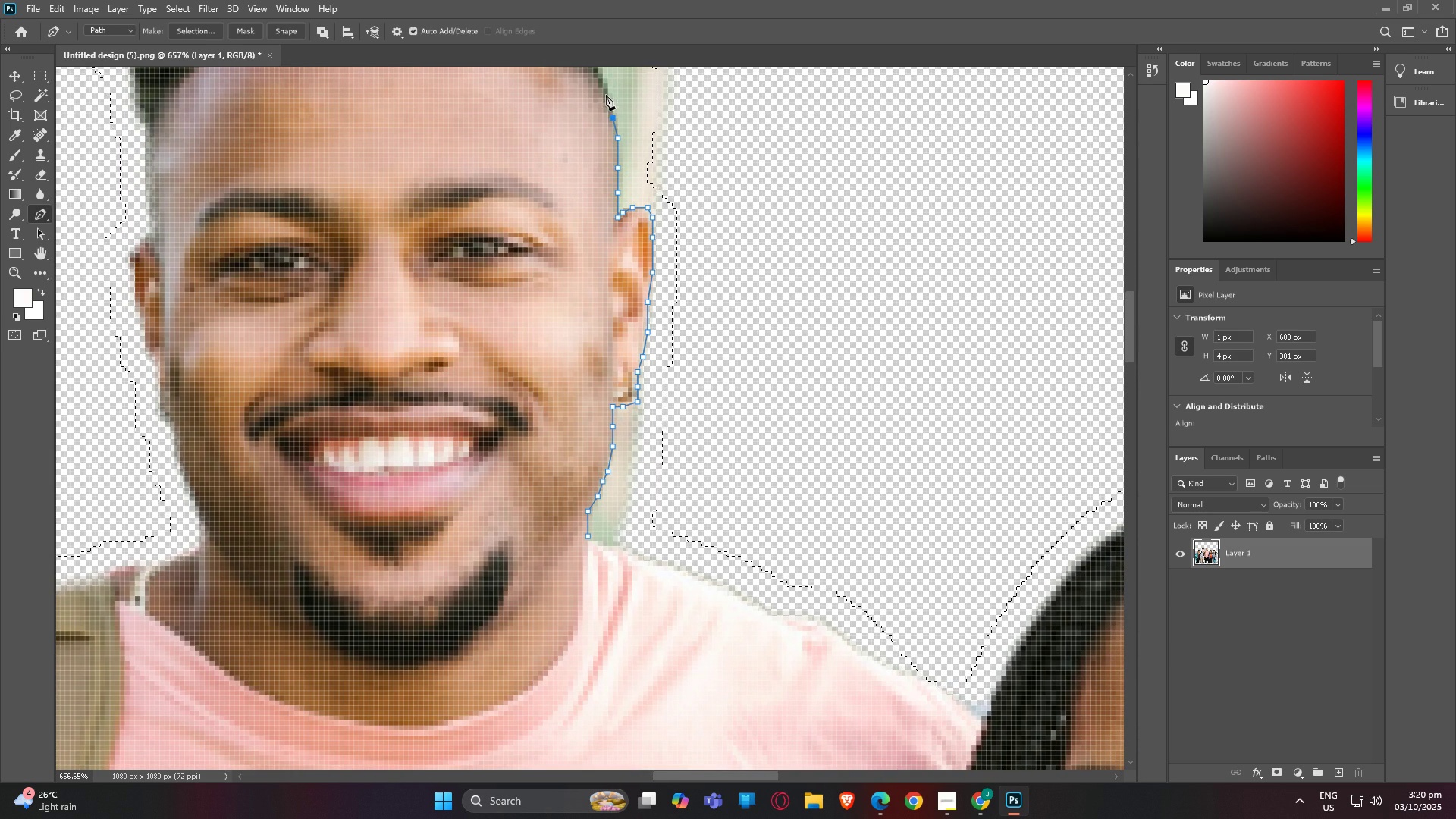 
left_click([606, 95])
 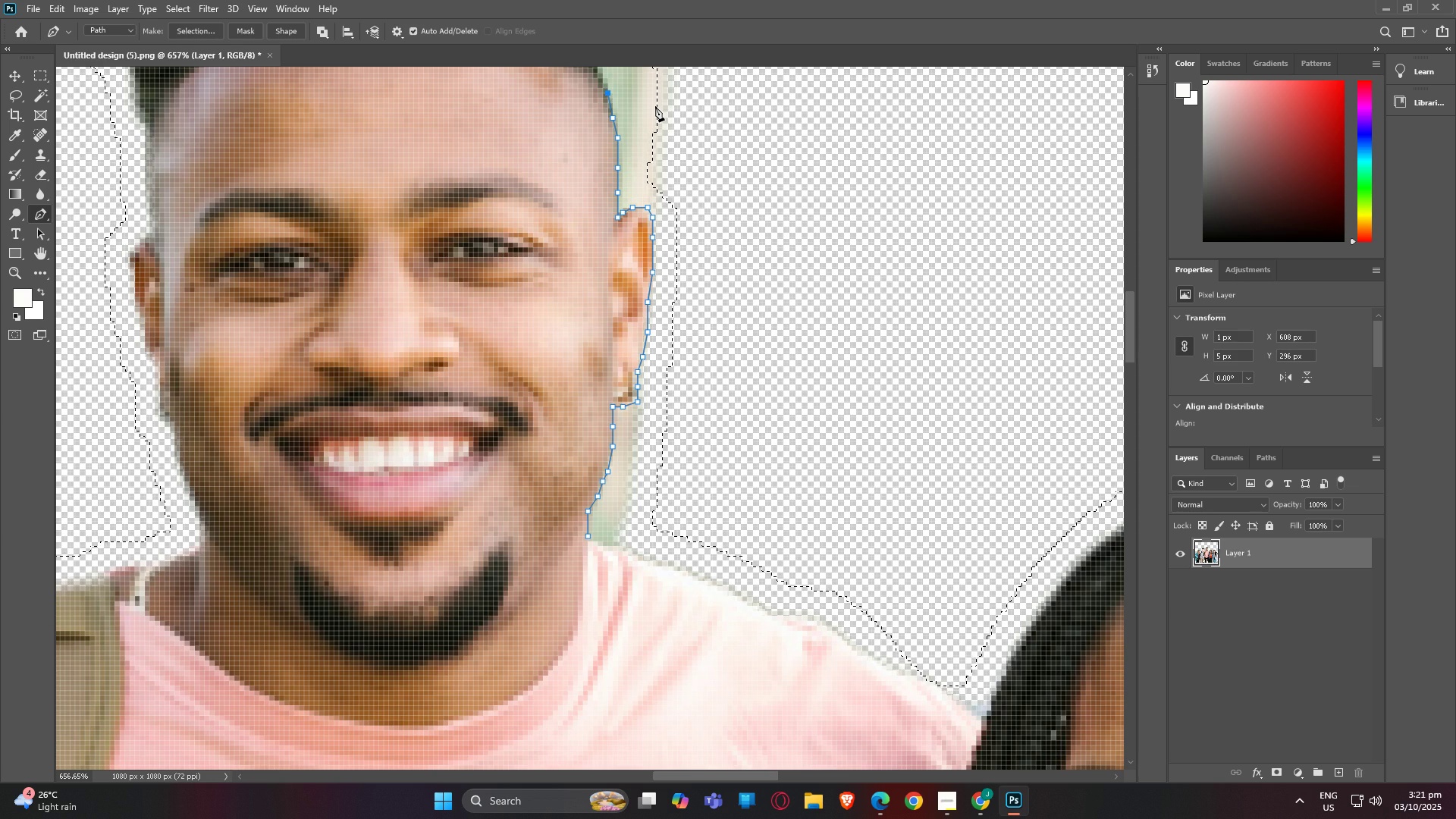 
key(Alt+AltLeft)
 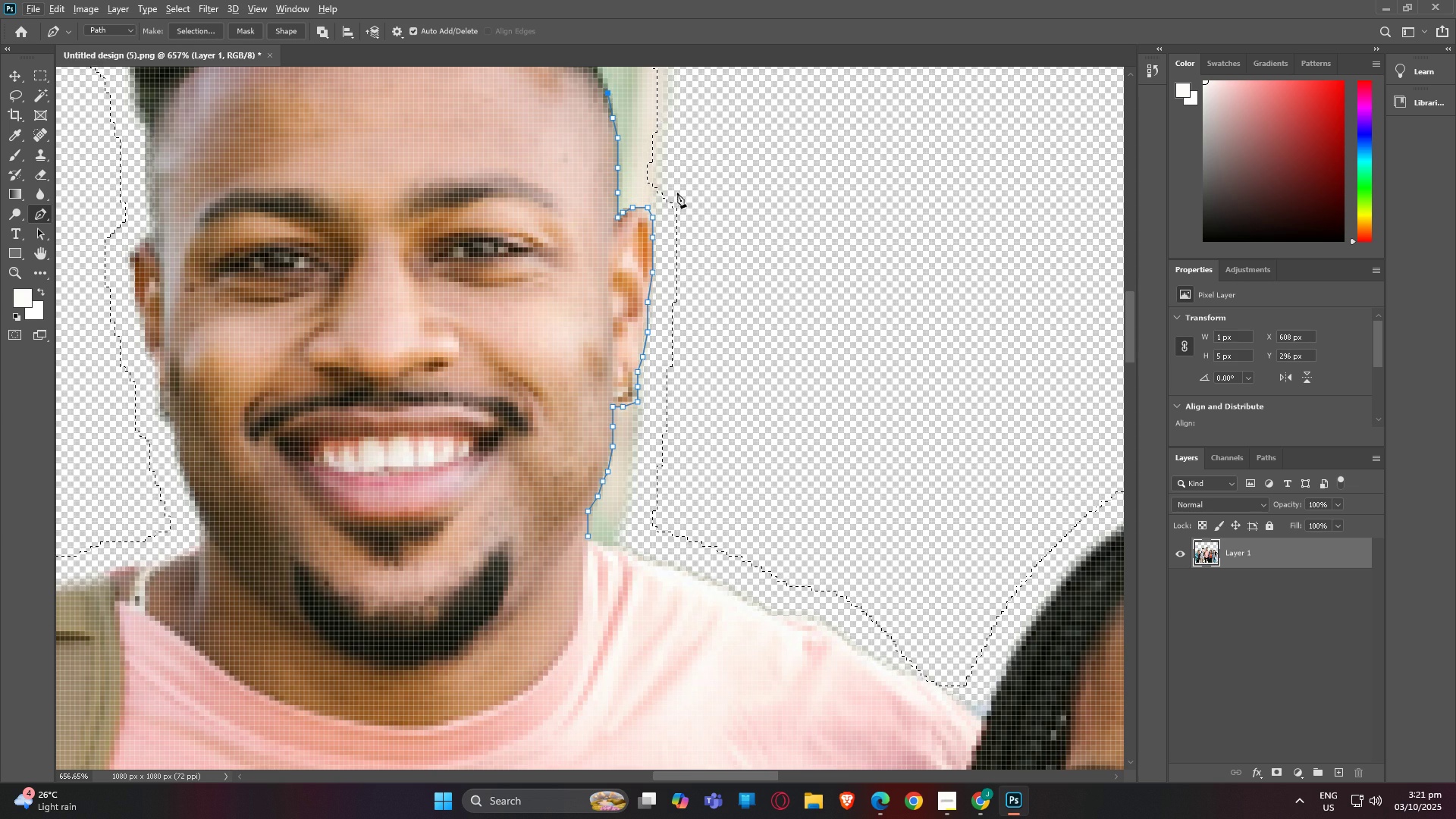 
scroll: coordinate [683, 237], scroll_direction: down, amount: 24.0